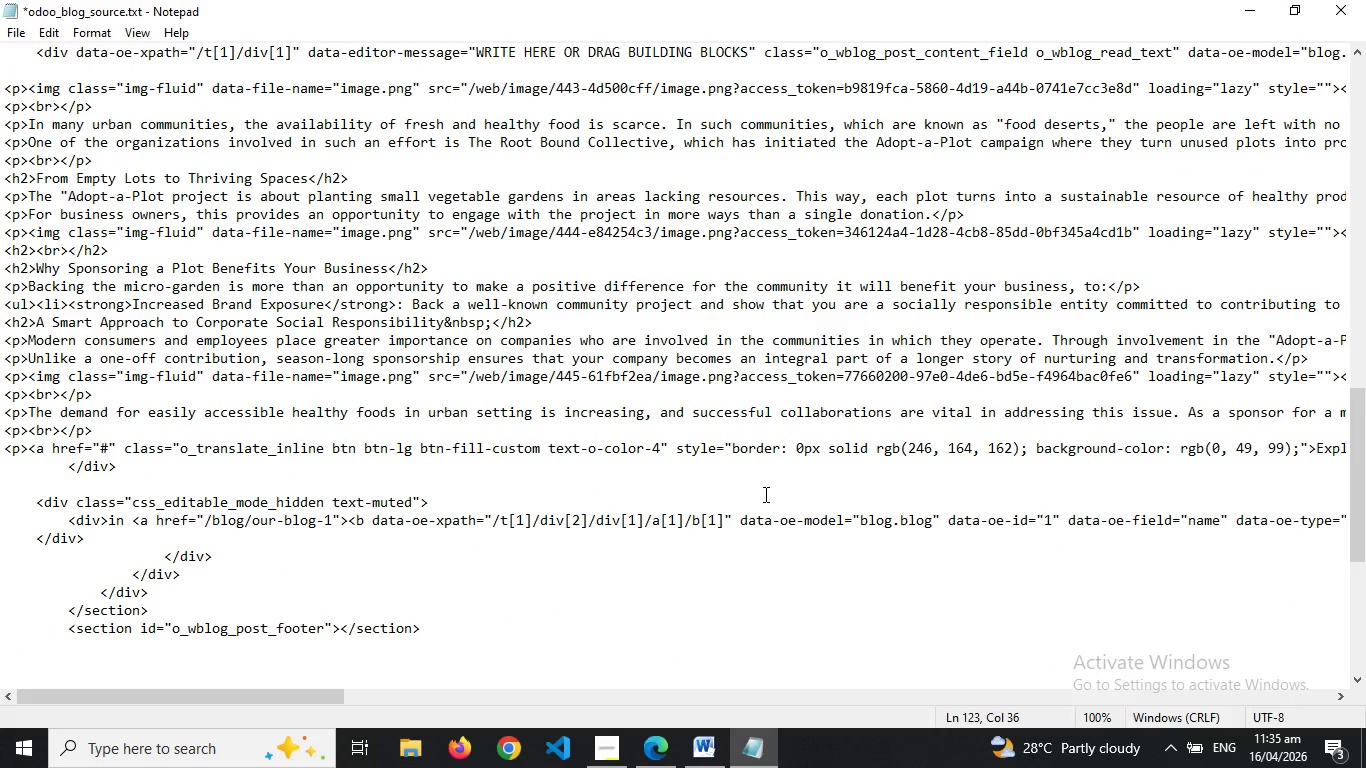 
wait(17.72)
 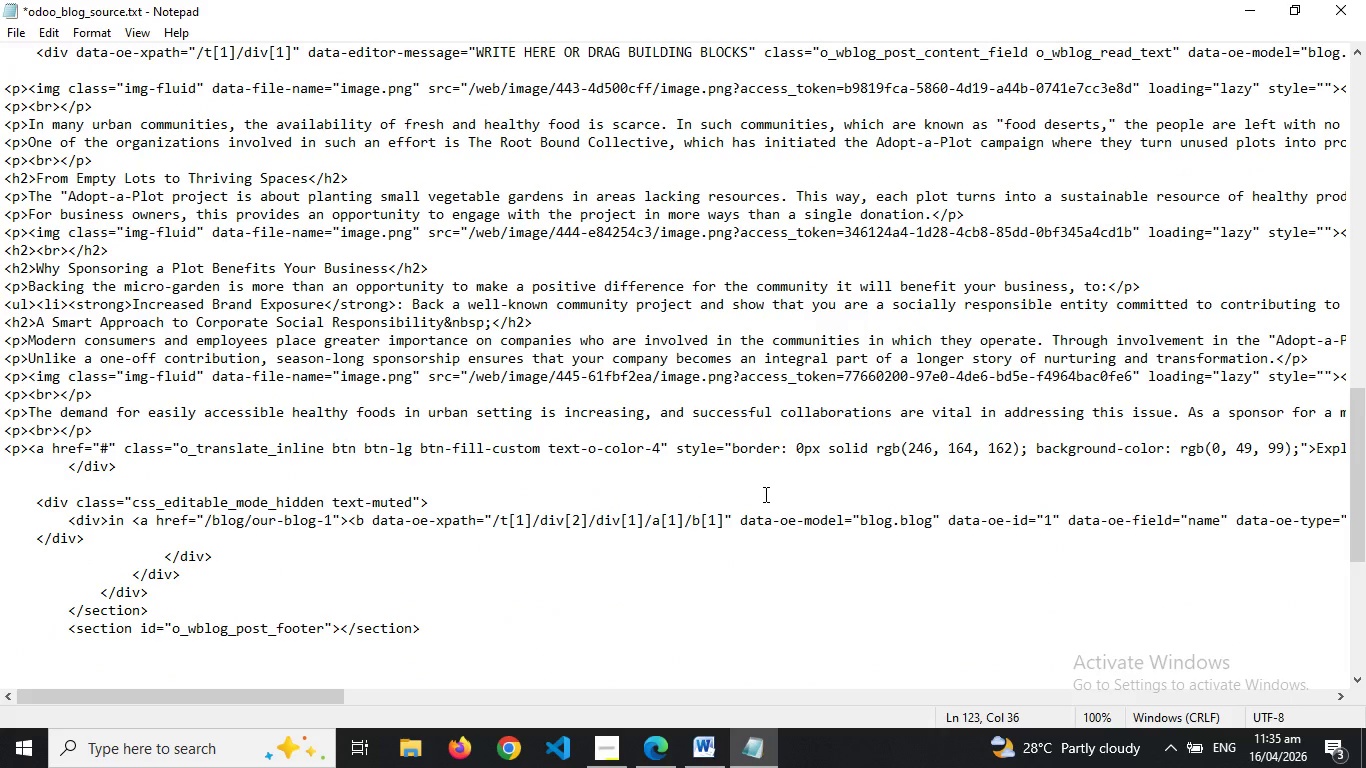 
left_click([667, 740])
 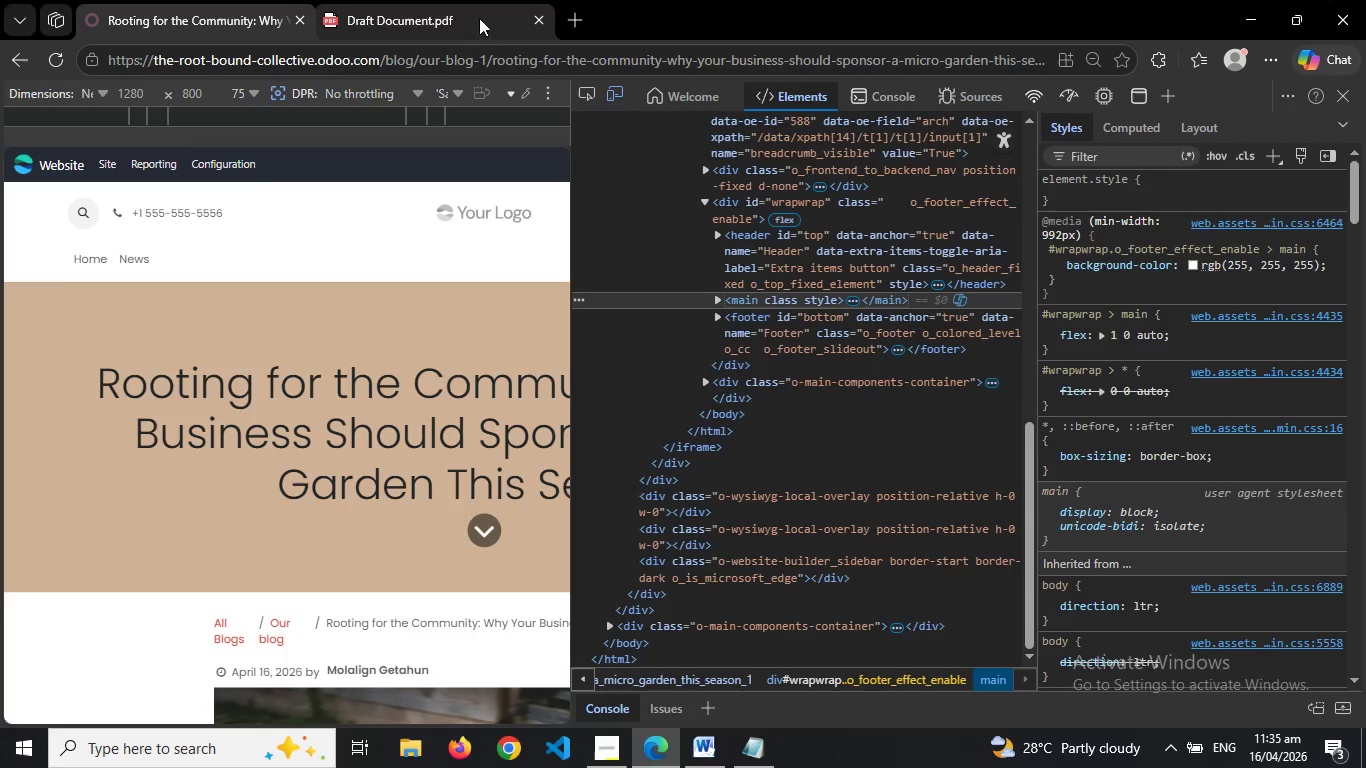 
left_click([436, 16])
 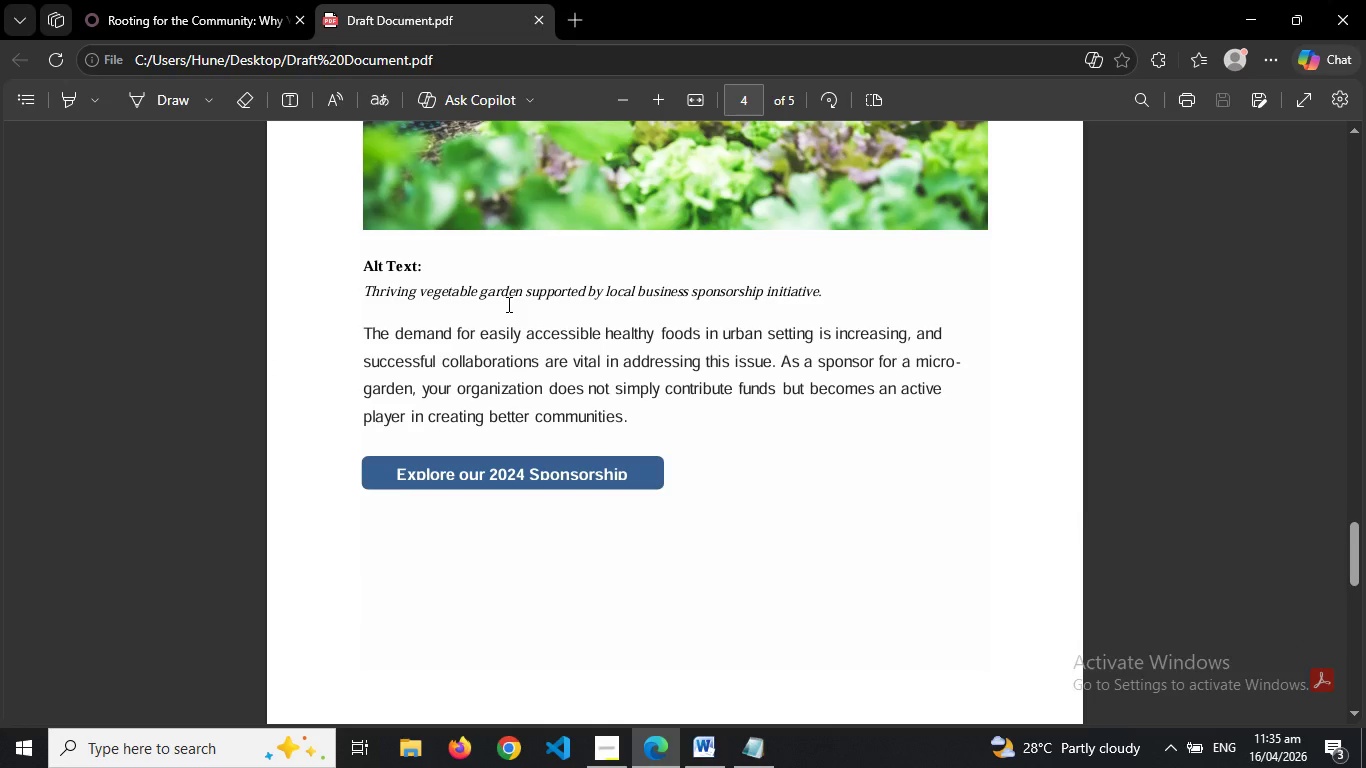 
wait(7.52)
 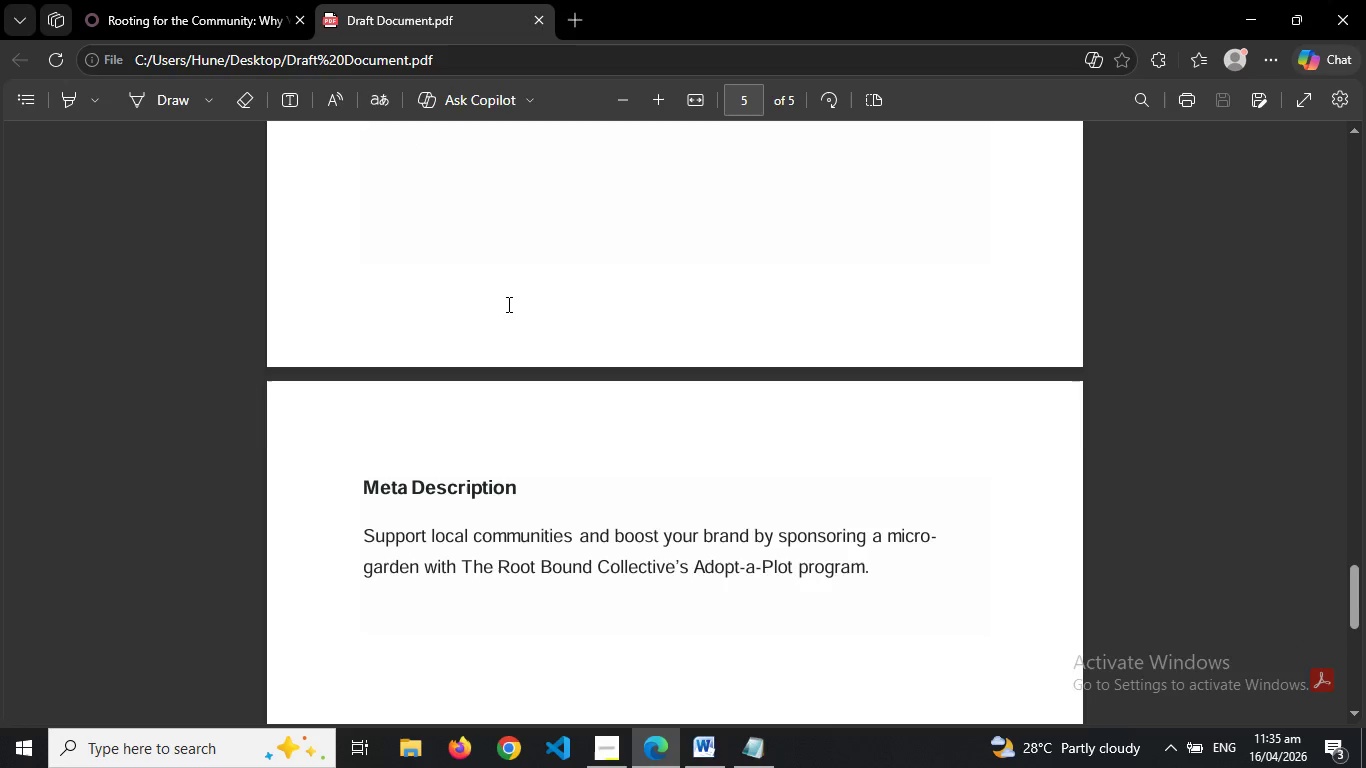 
left_click([239, 0])
 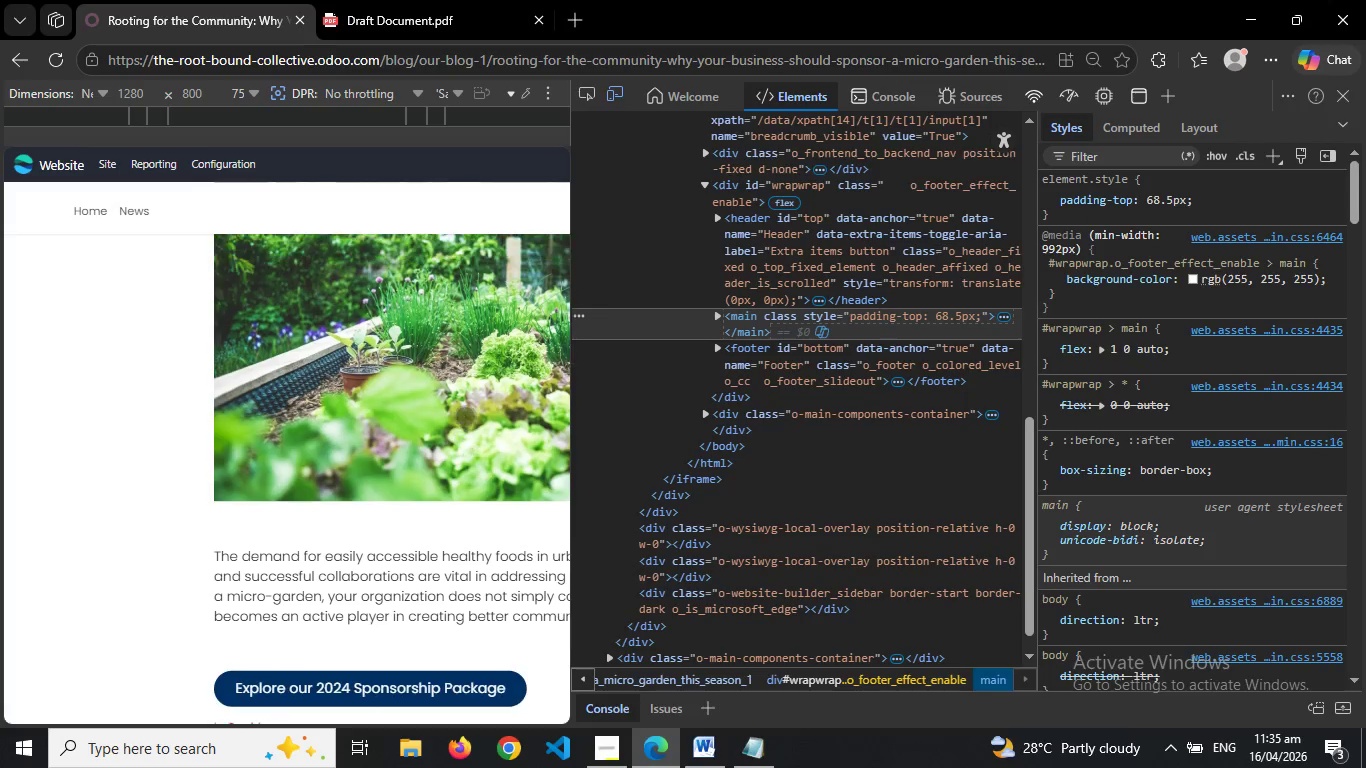 
wait(8.25)
 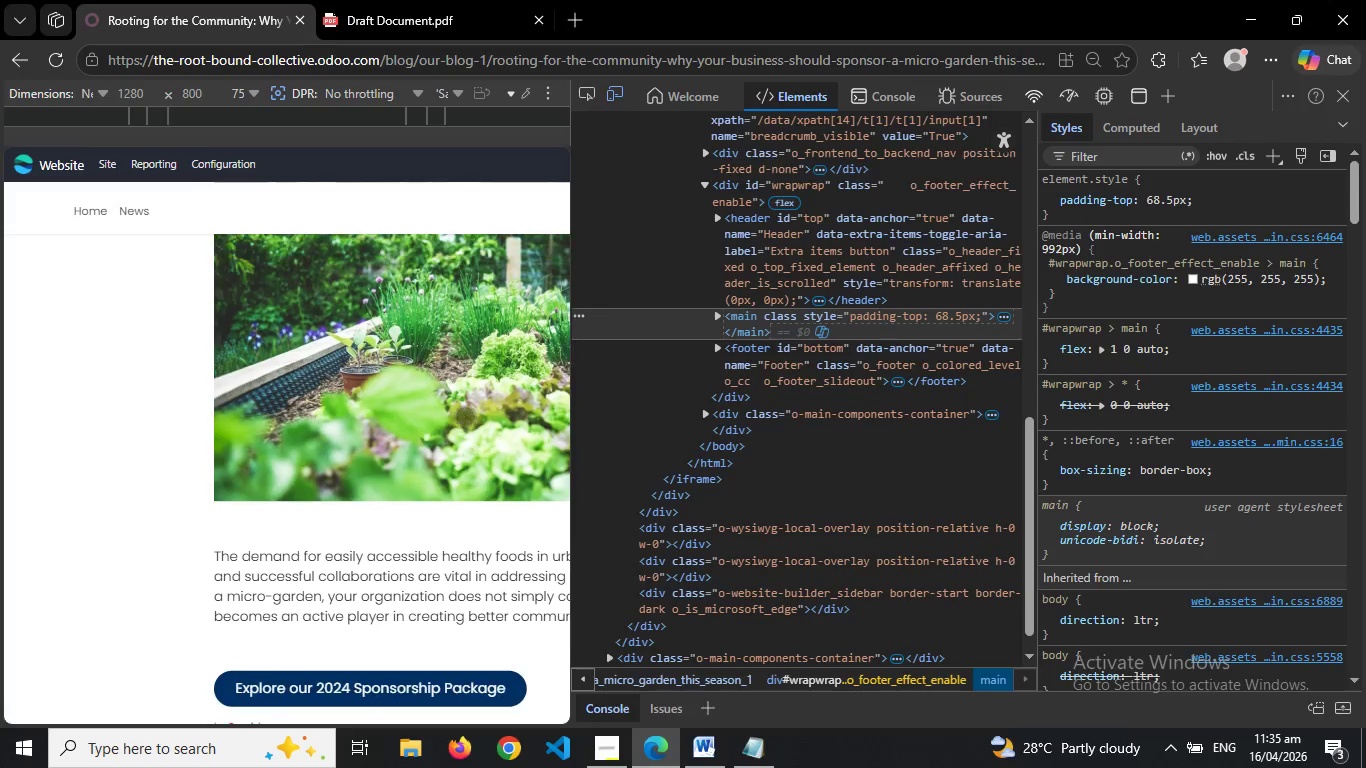 
left_click([764, 751])
 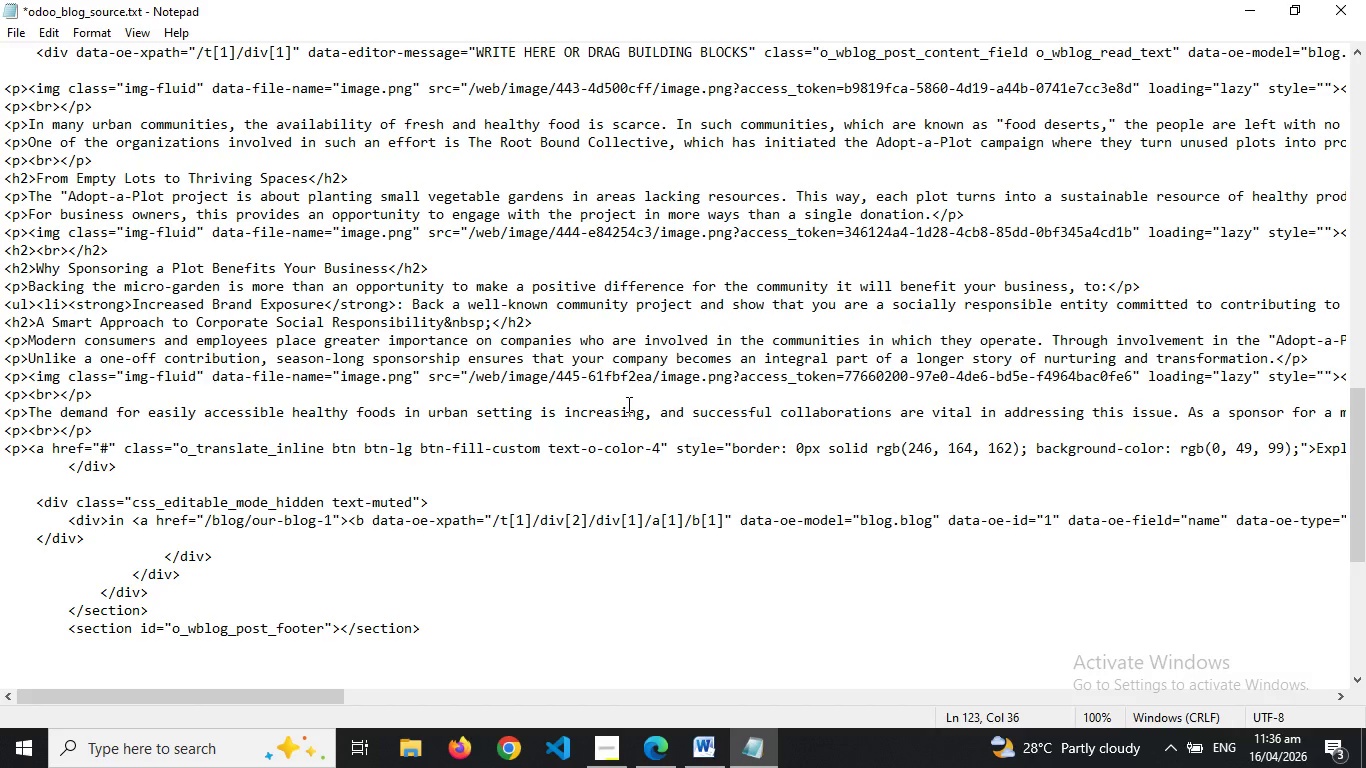 
wait(13.77)
 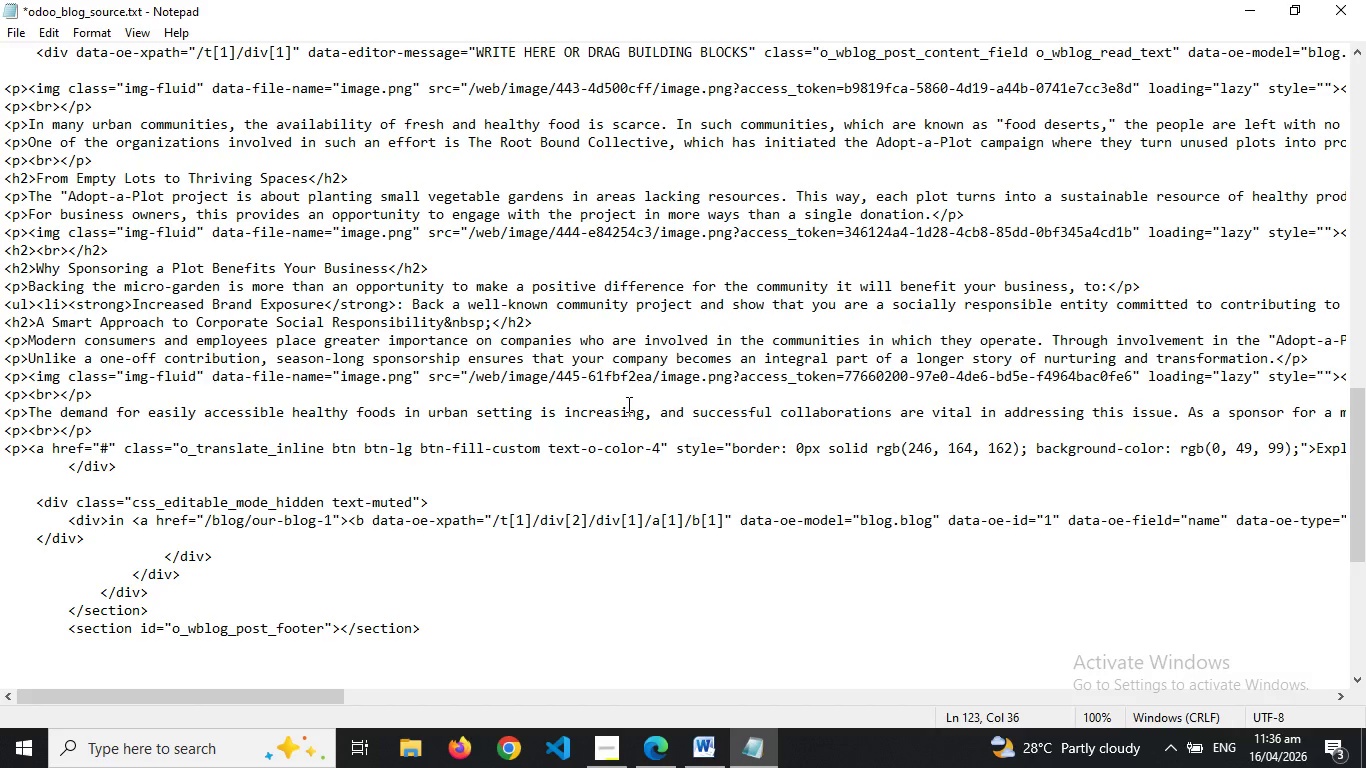 
left_click([814, 511])
 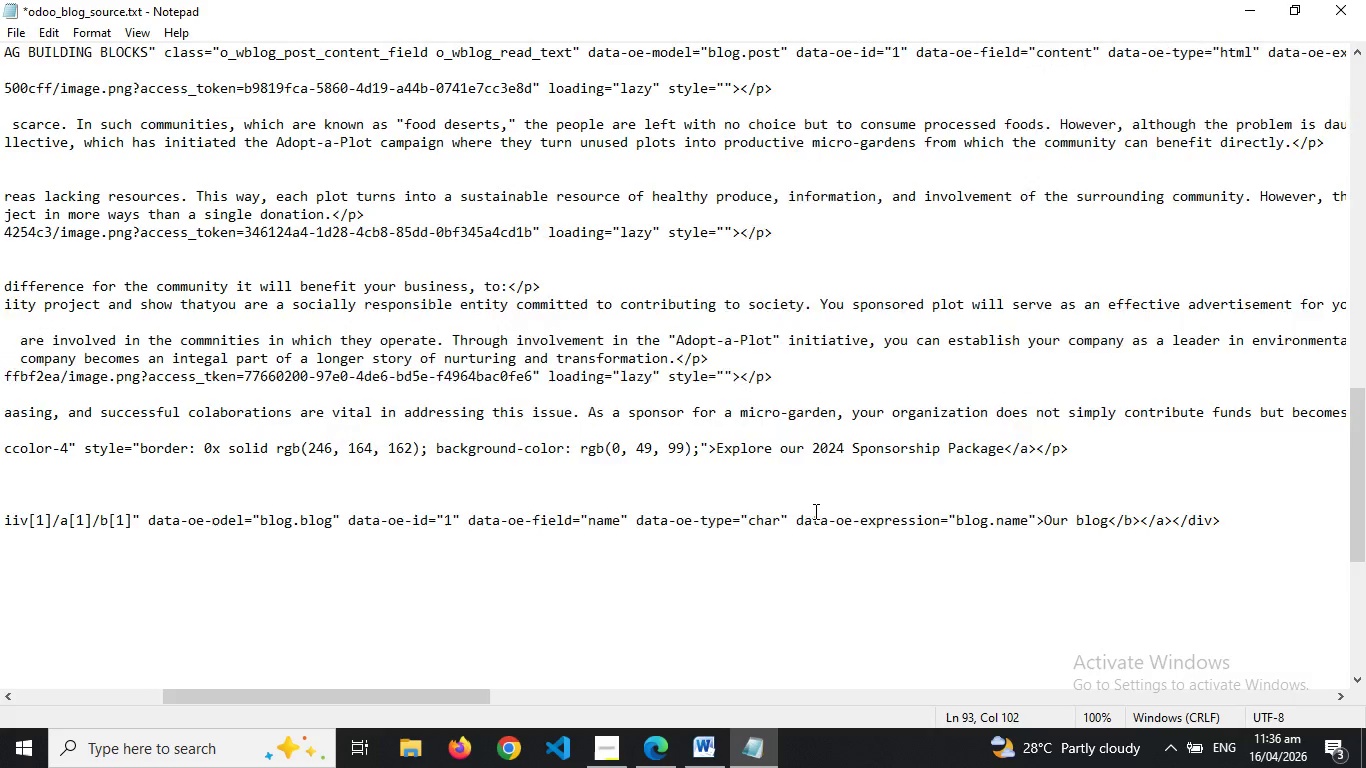 
wait(8.78)
 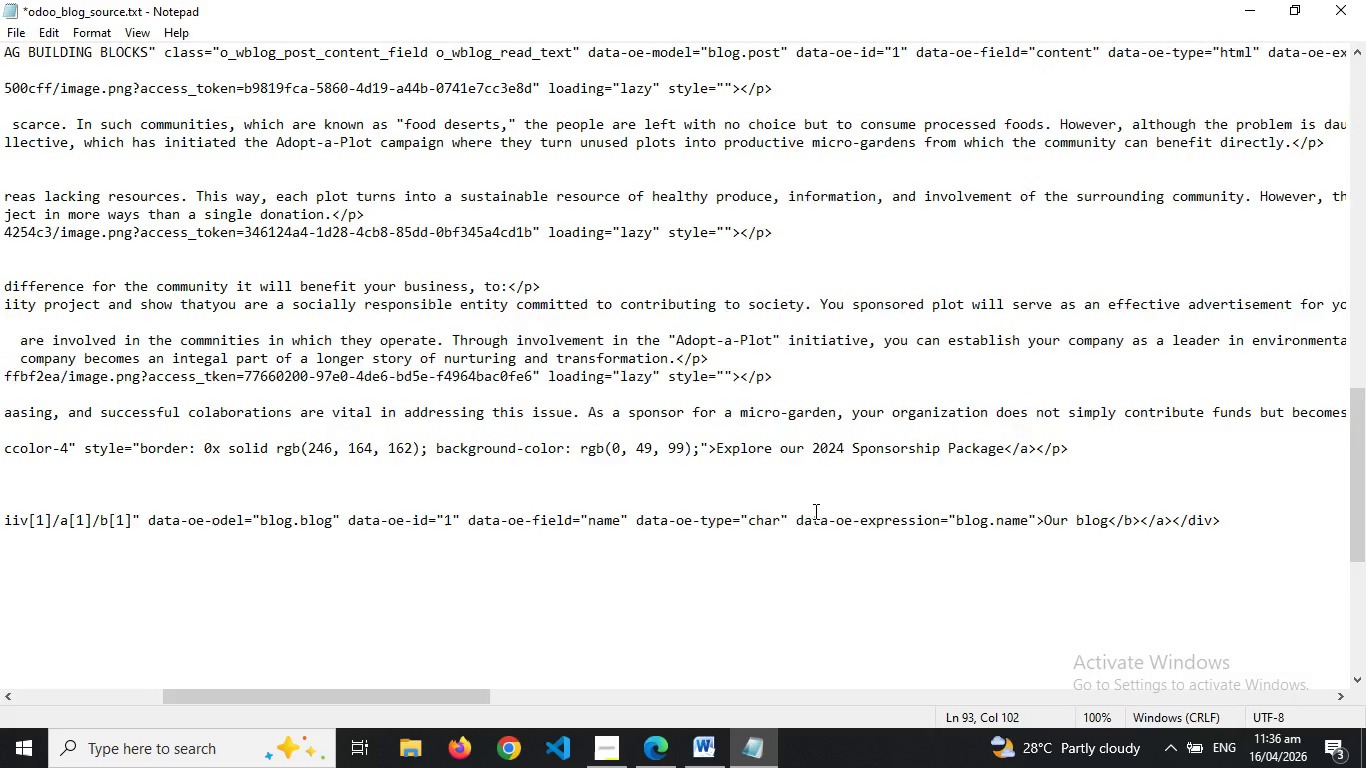 
left_click([723, 396])
 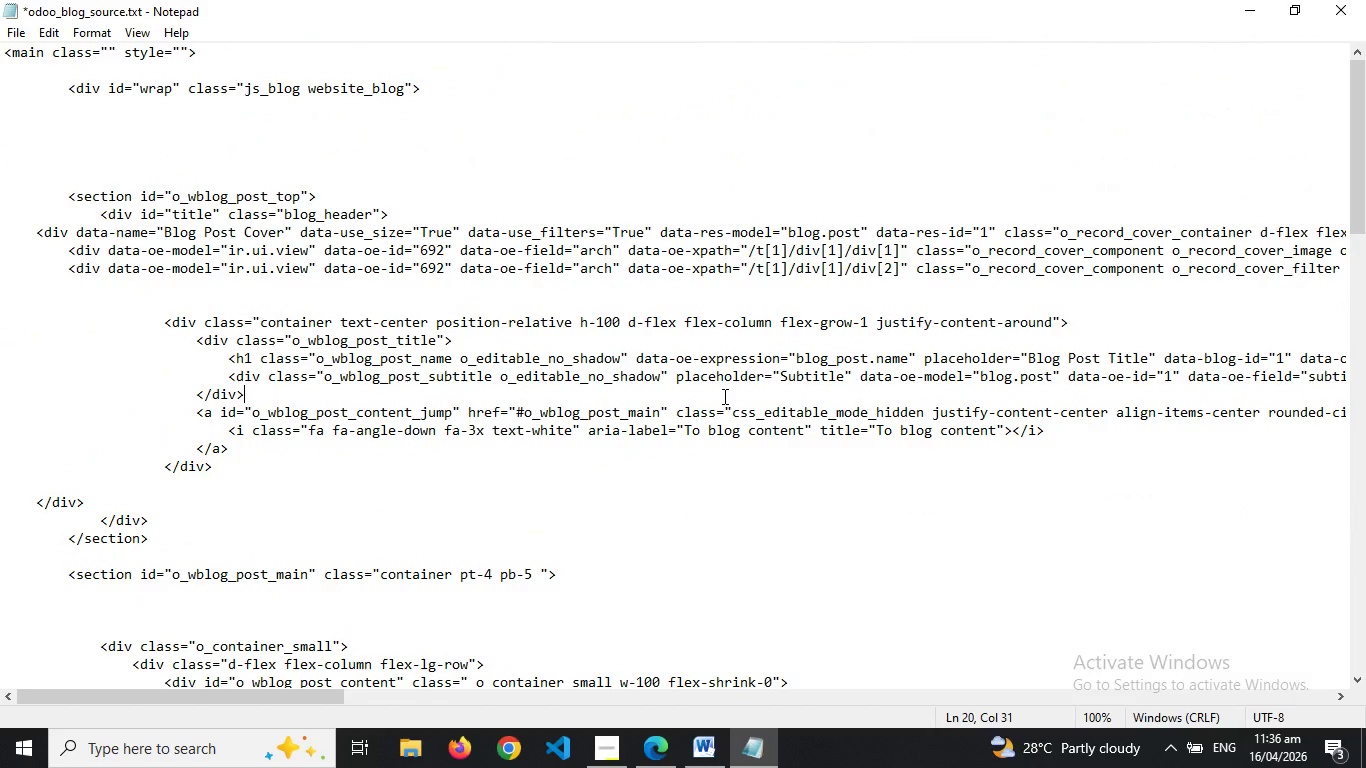 
key(Control+S)
 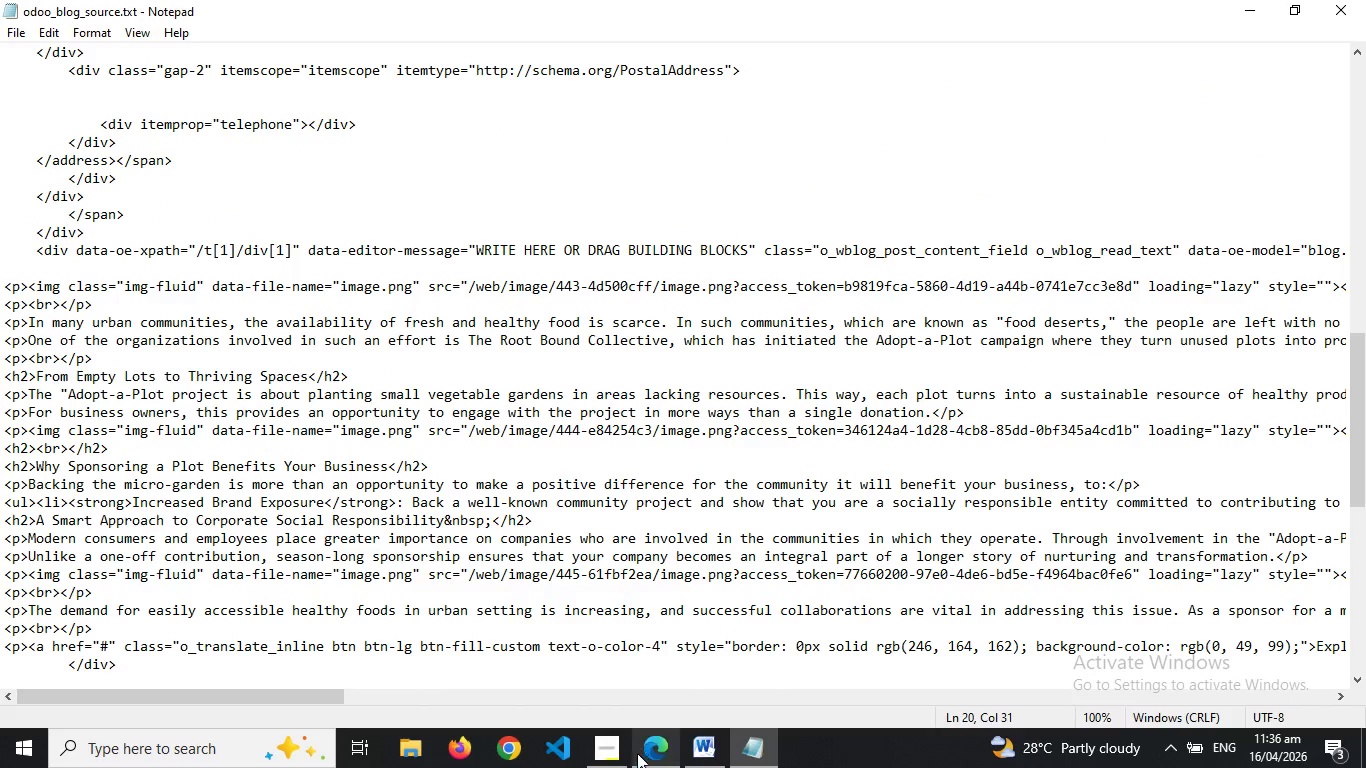 
wait(5.61)
 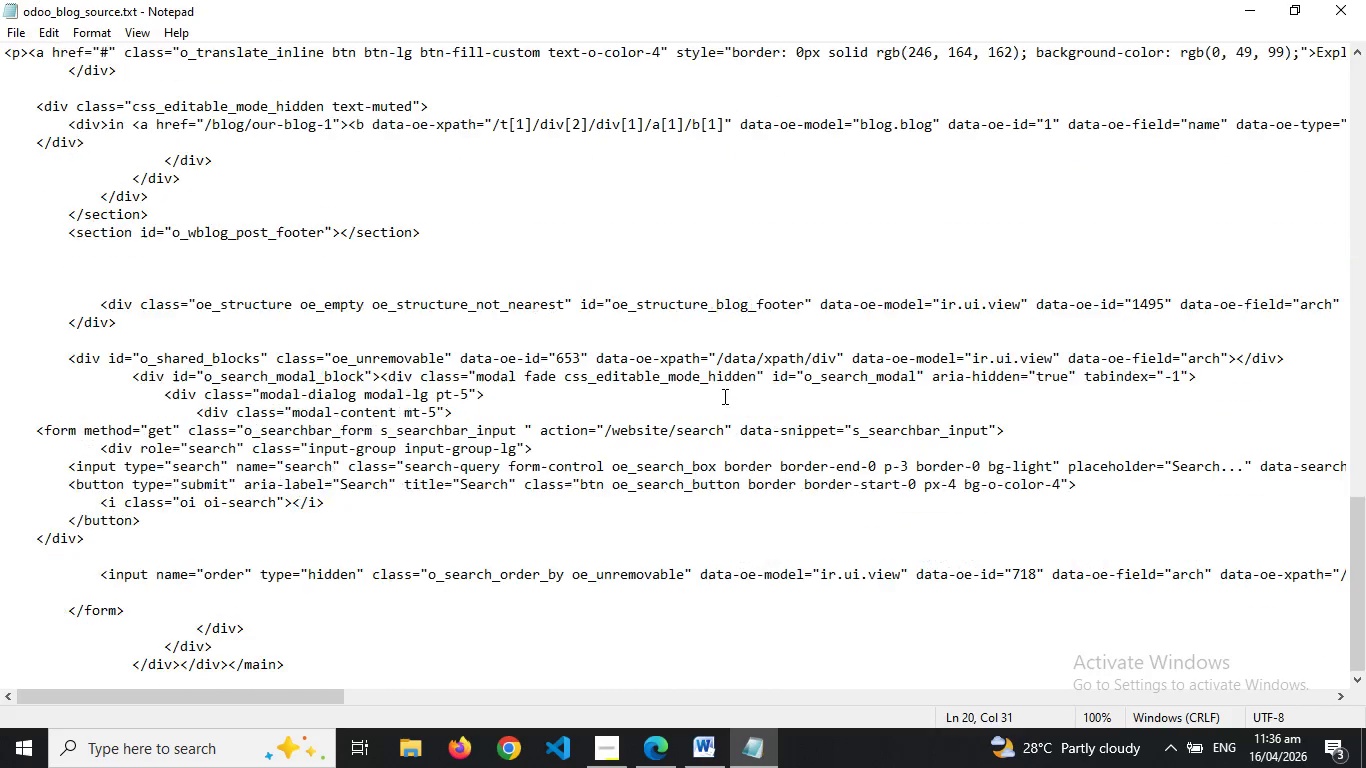 
left_click([616, 742])